 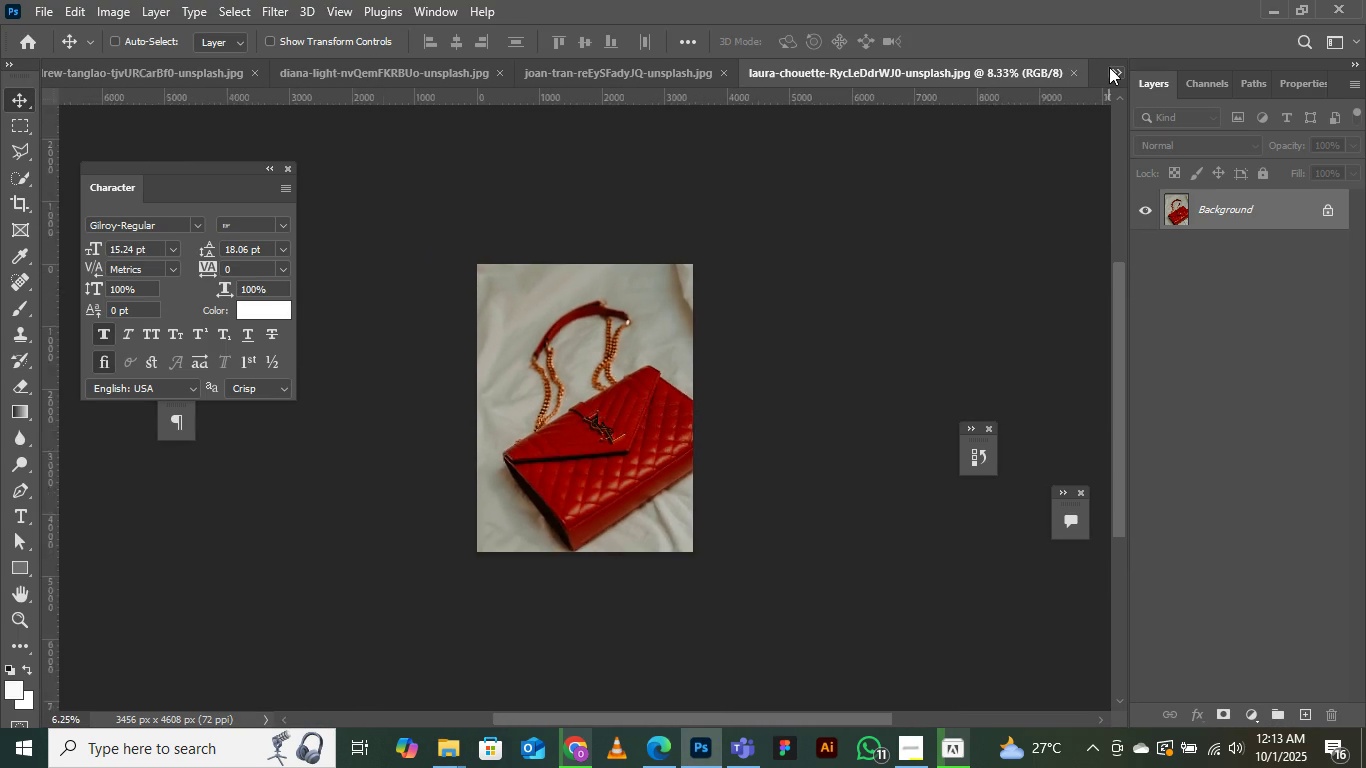 
key(Control+Equal)
 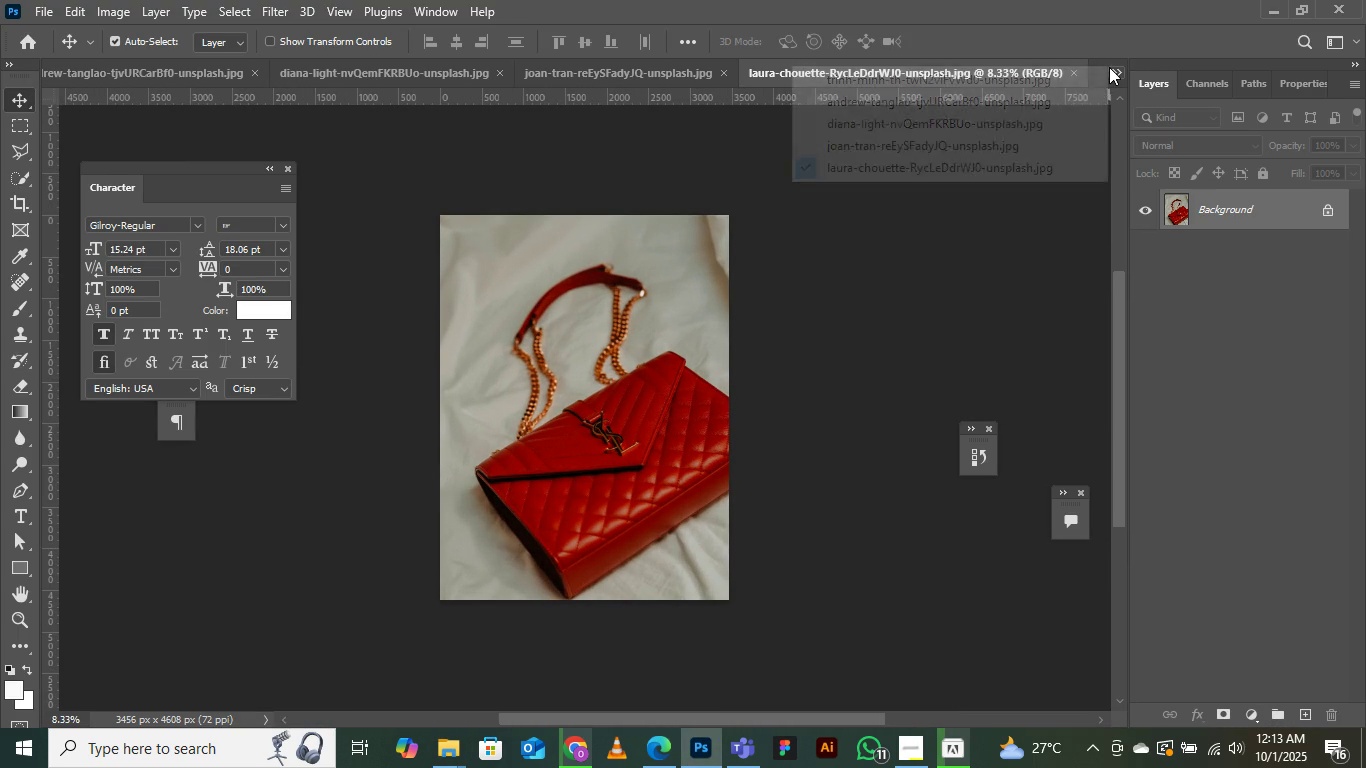 
left_click([1109, 67])
 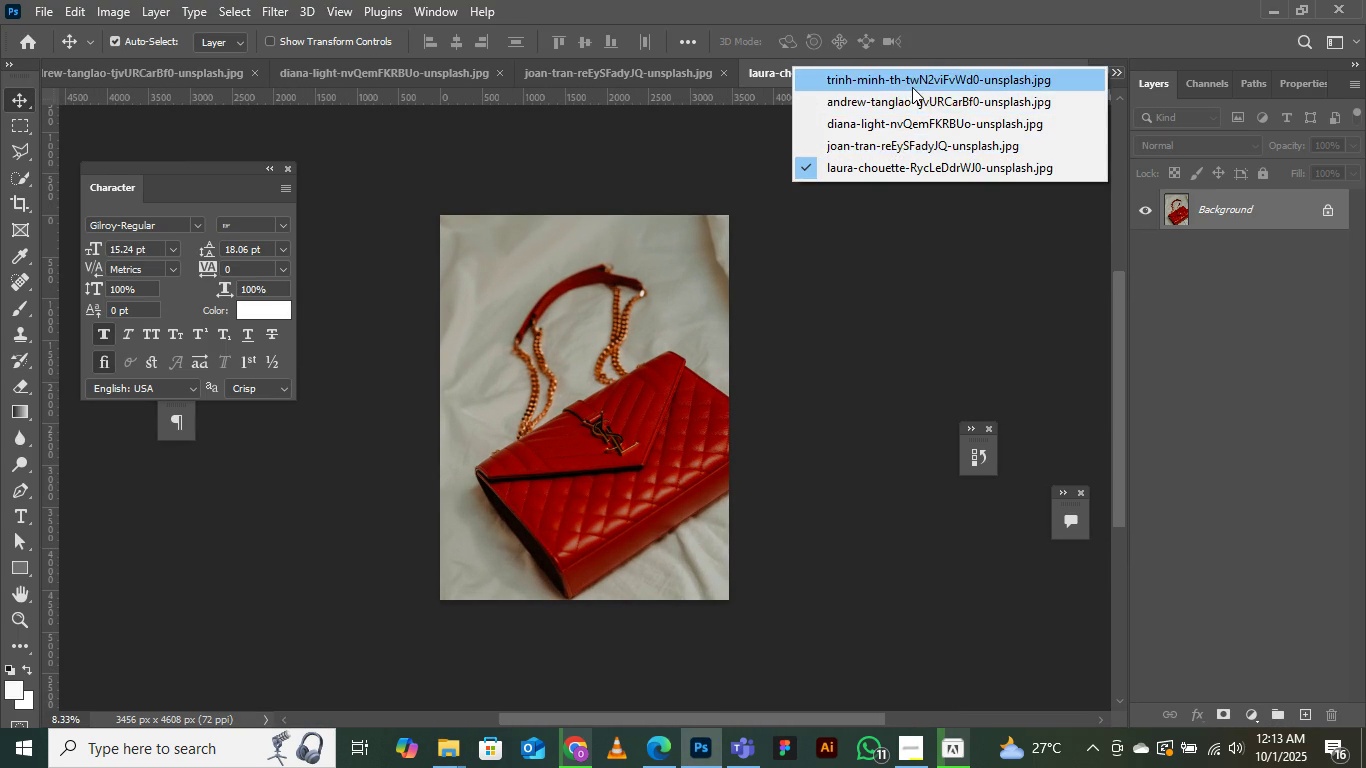 
left_click([912, 87])
 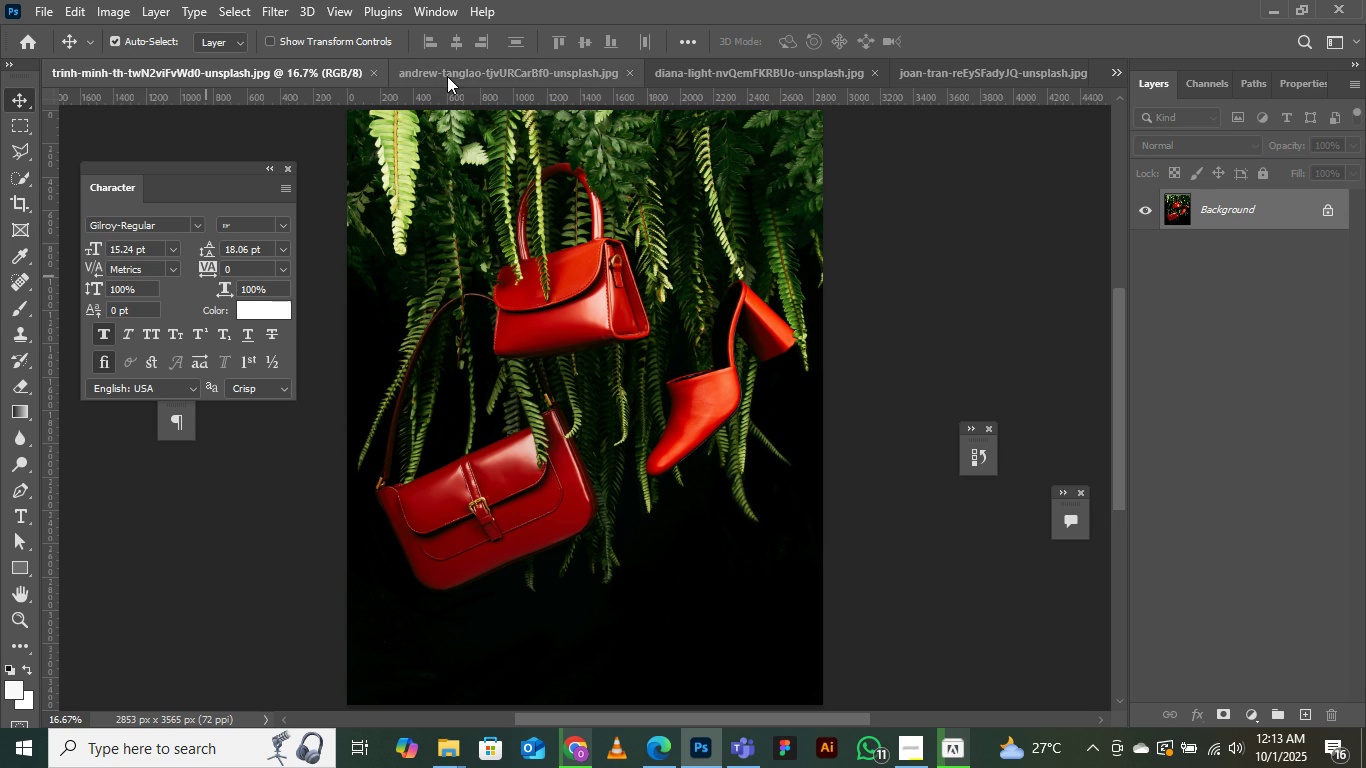 
left_click([461, 72])
 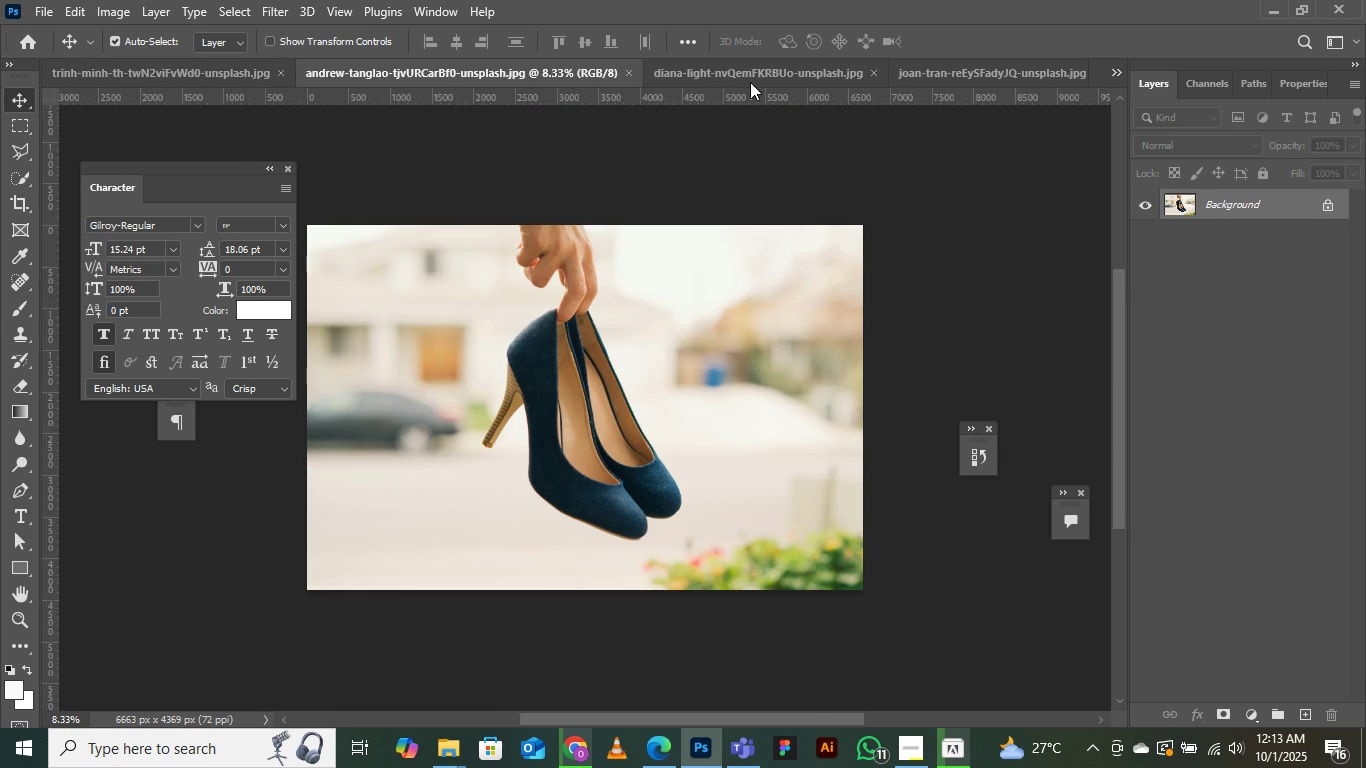 
left_click([750, 78])